 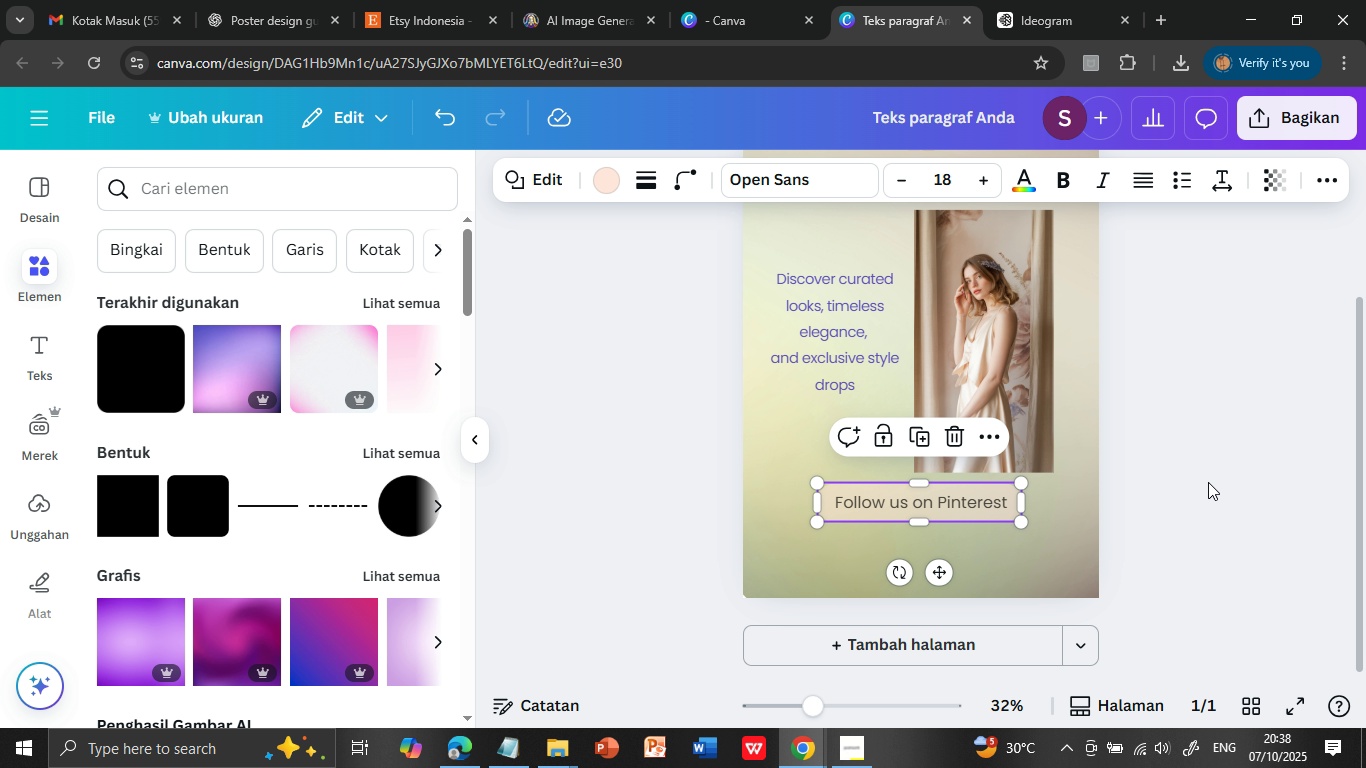 
left_click([1207, 484])
 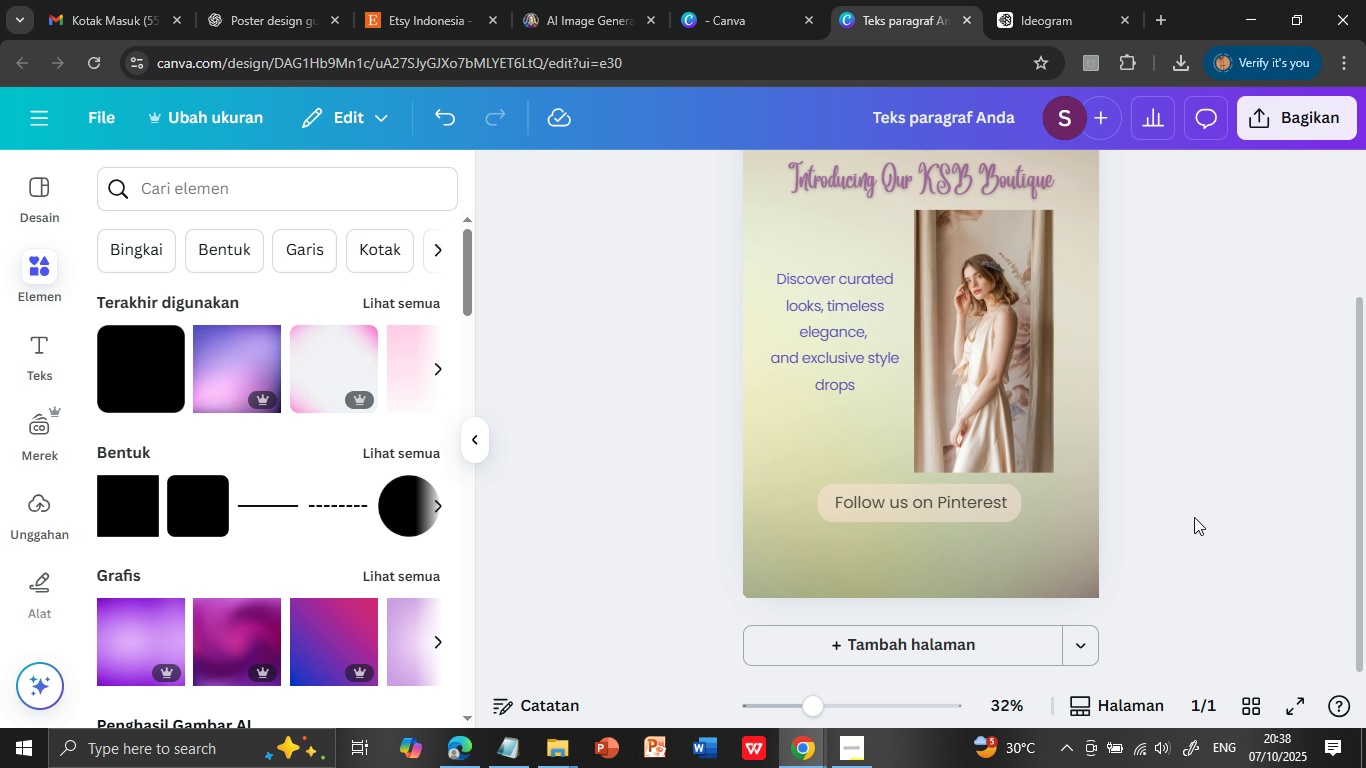 
scroll: coordinate [1193, 531], scroll_direction: up, amount: 2.0
 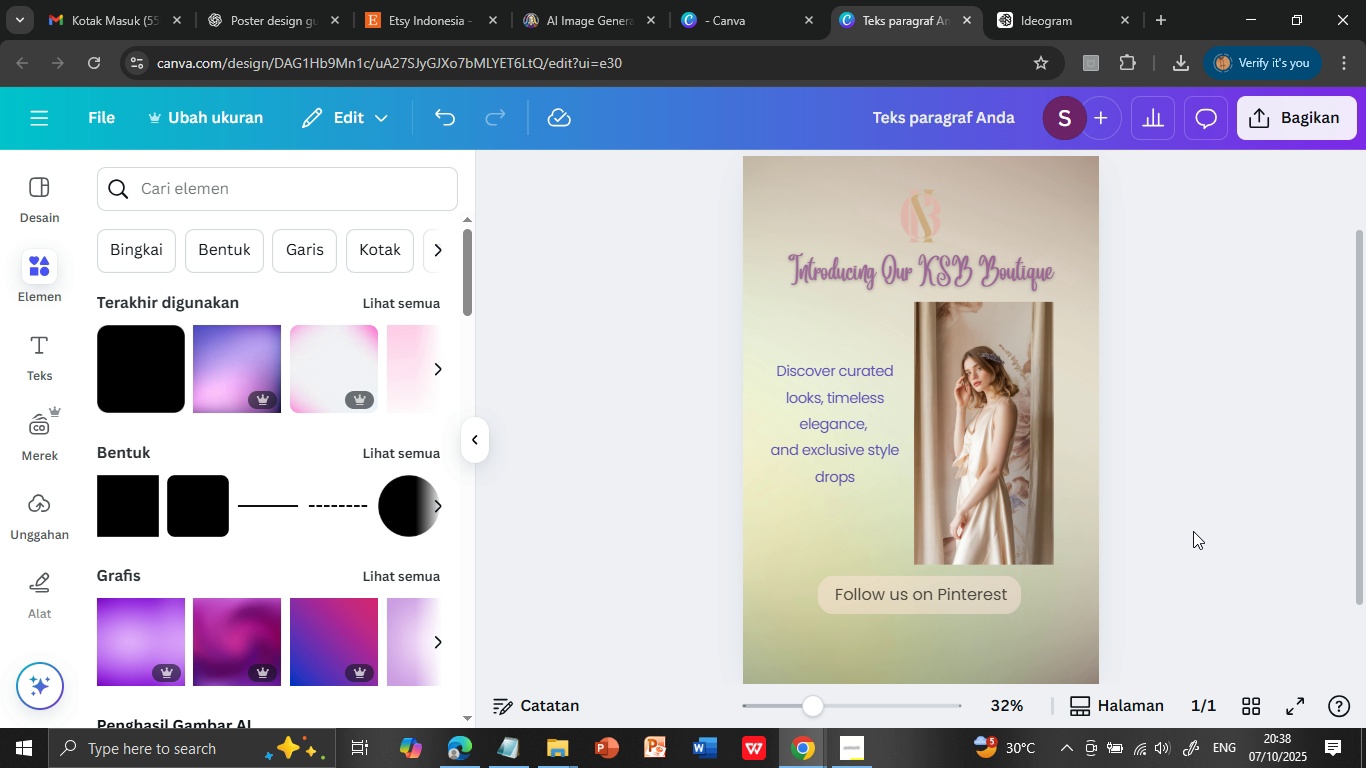 
scroll: coordinate [1193, 531], scroll_direction: down, amount: 1.0
 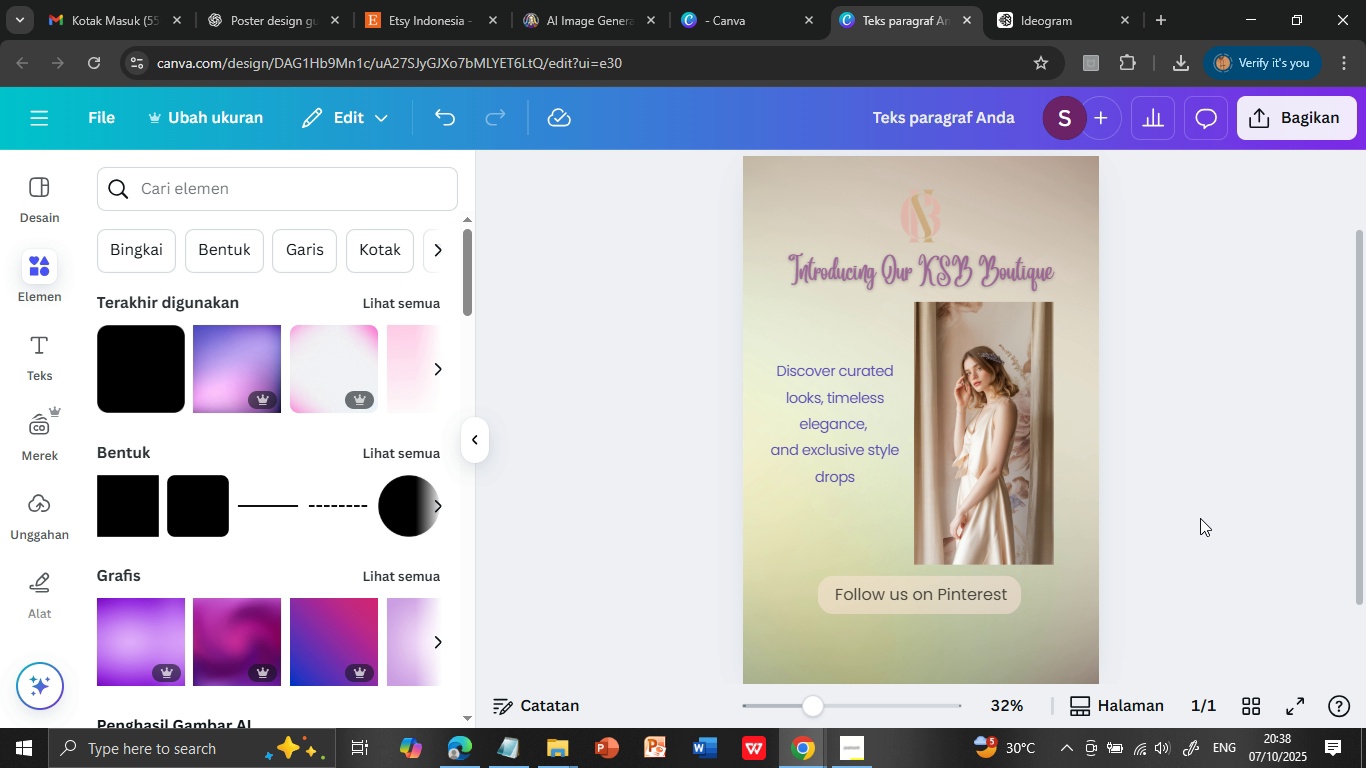 
scroll: coordinate [1200, 518], scroll_direction: up, amount: 1.0
 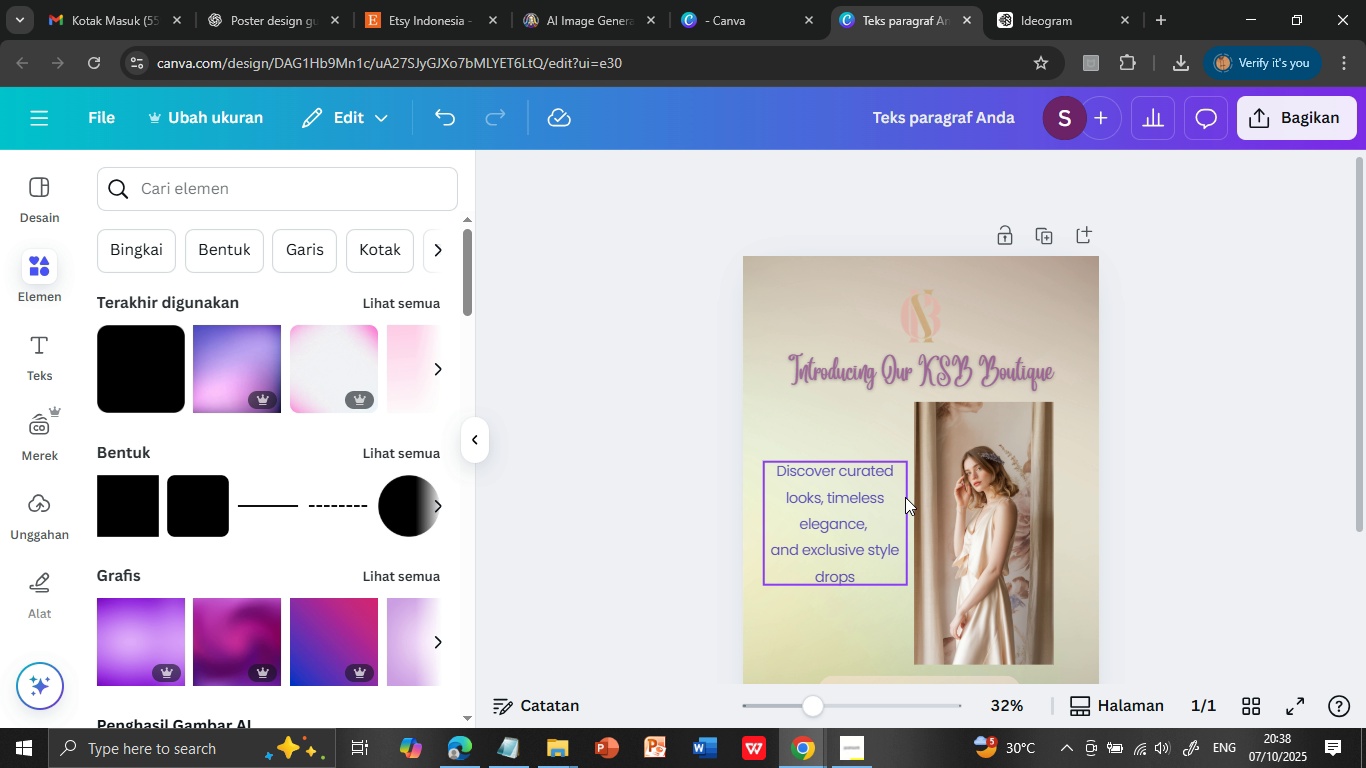 
left_click([849, 477])
 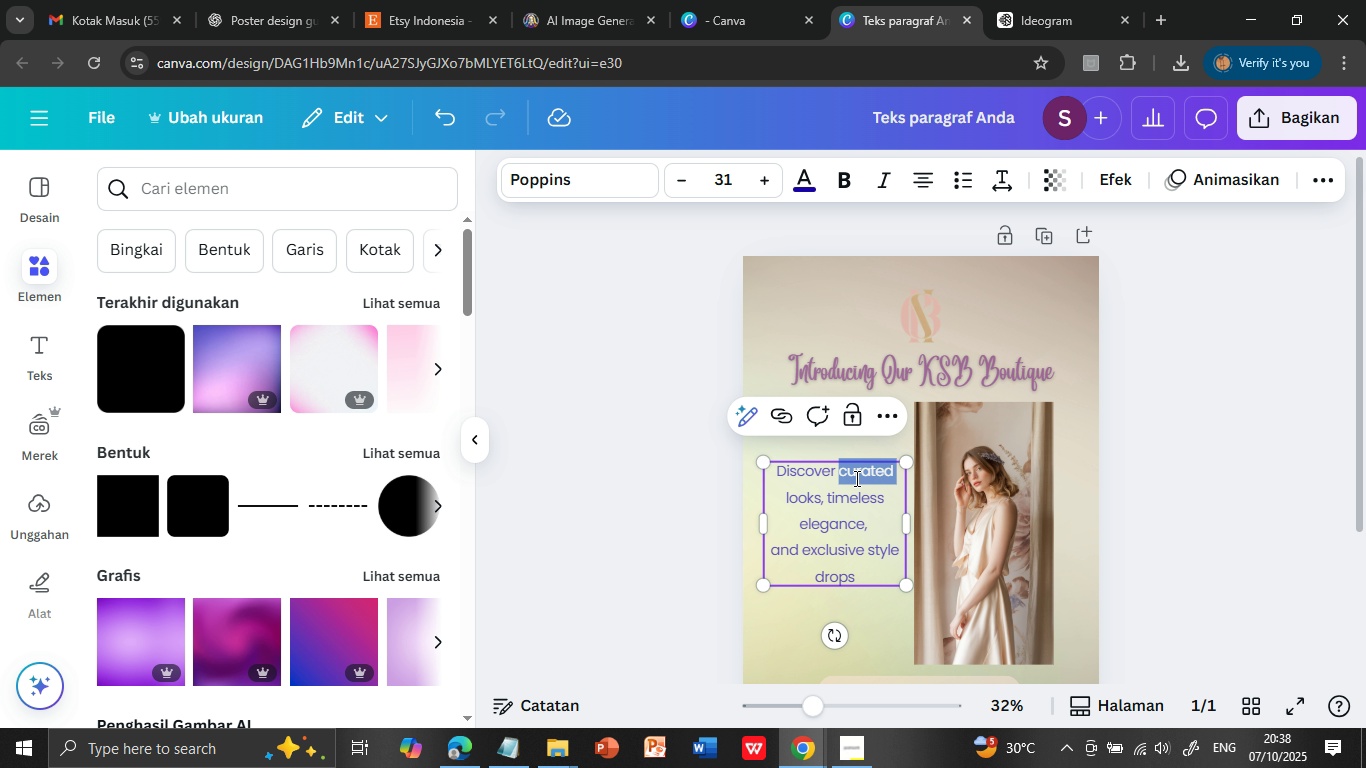 
double_click([855, 478])
 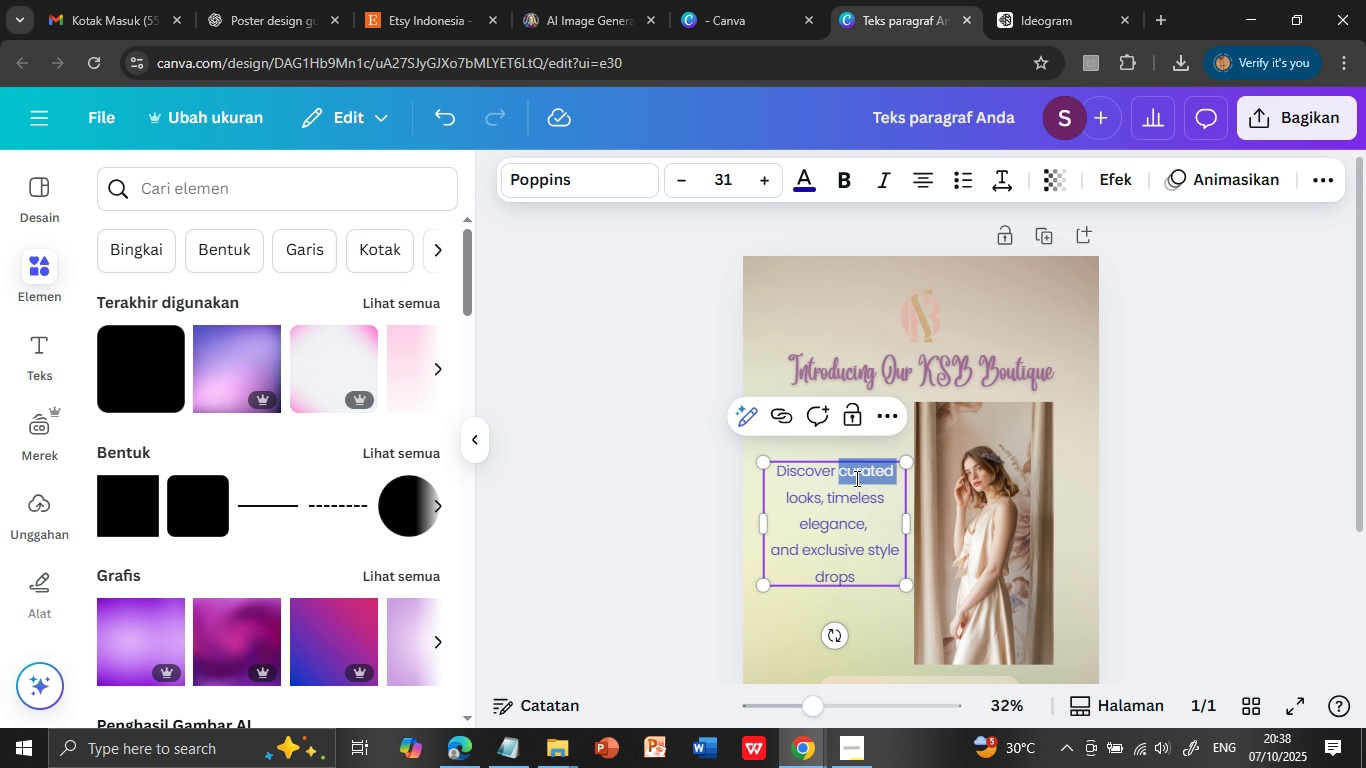 
triple_click([855, 478])
 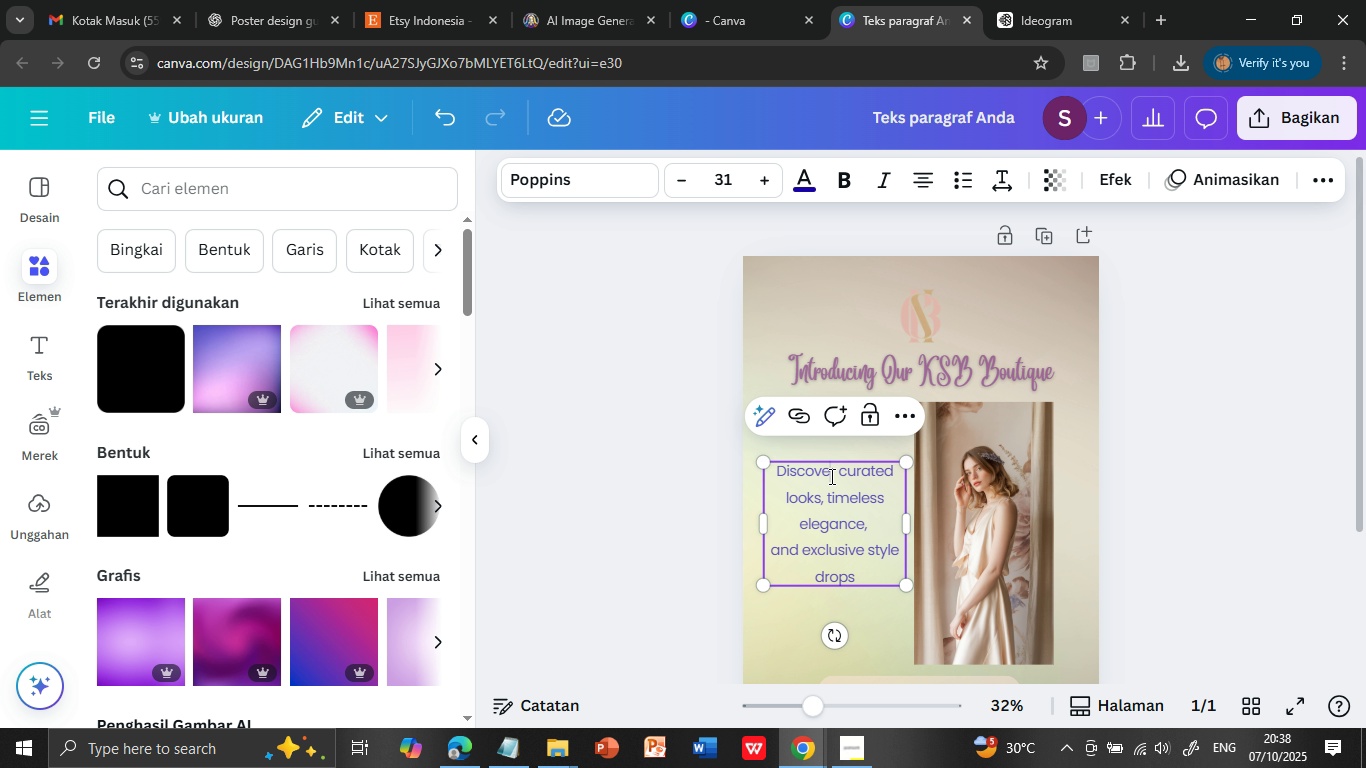 
double_click([830, 476])
 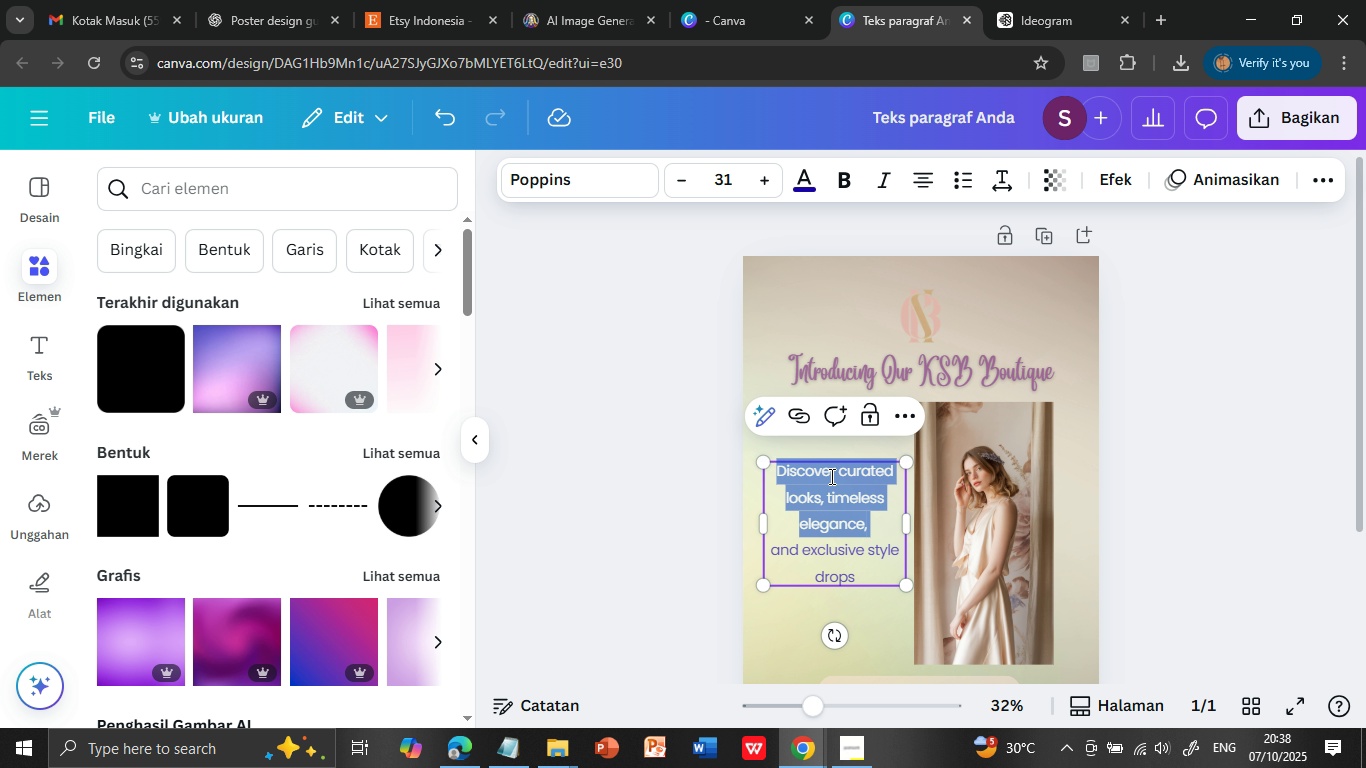 
triple_click([830, 476])